 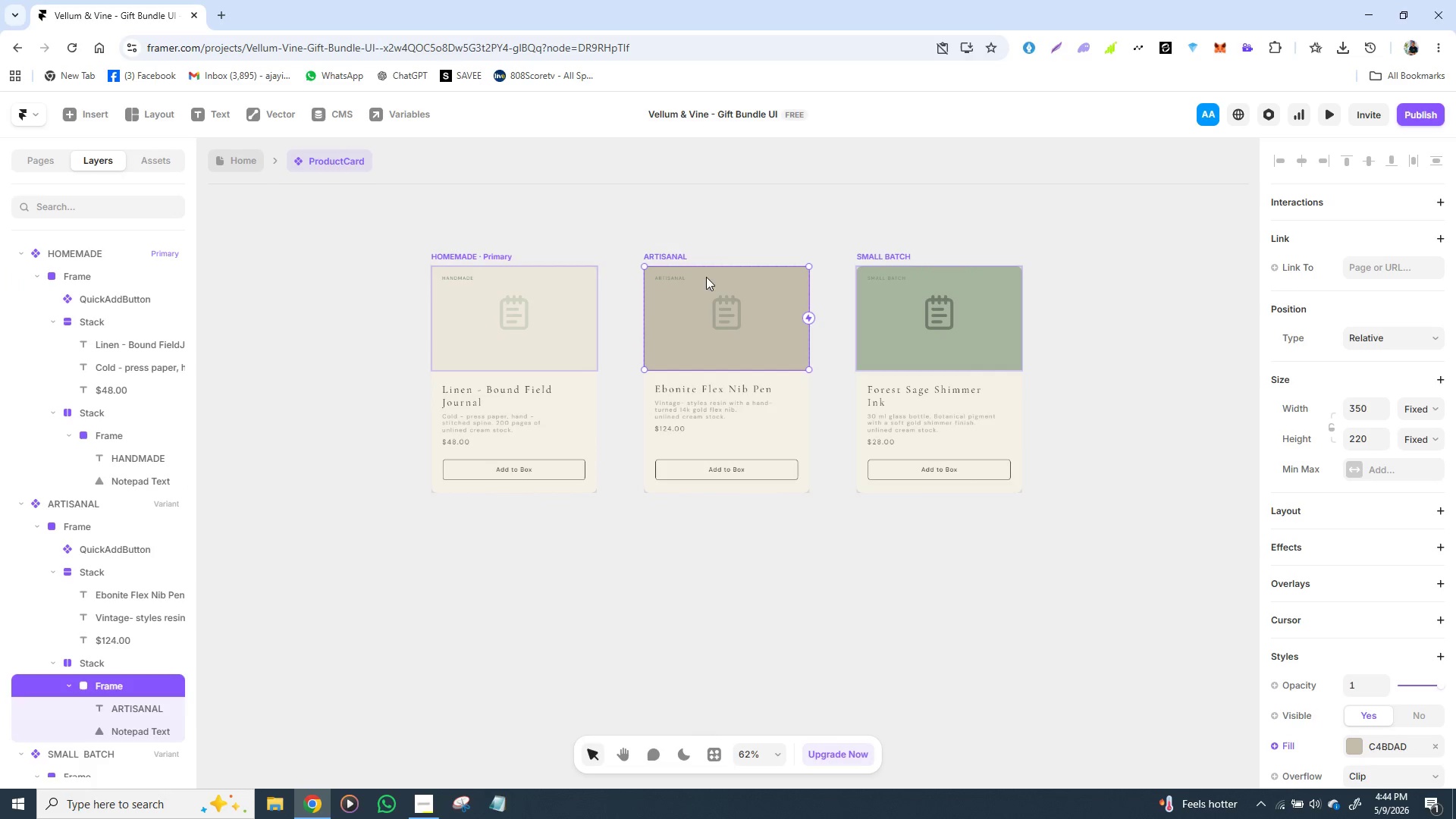 
left_click([679, 254])
 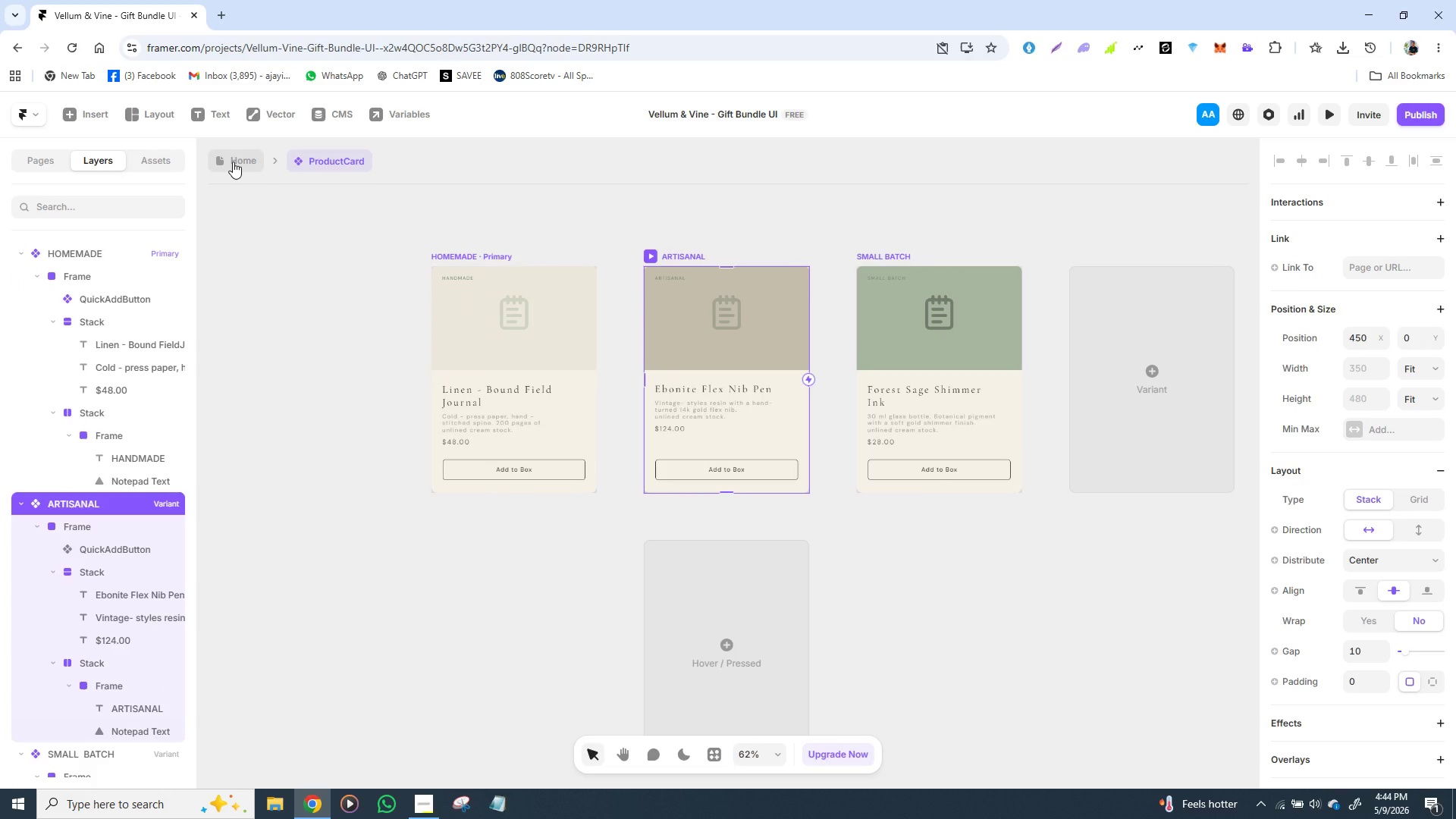 
left_click([233, 162])
 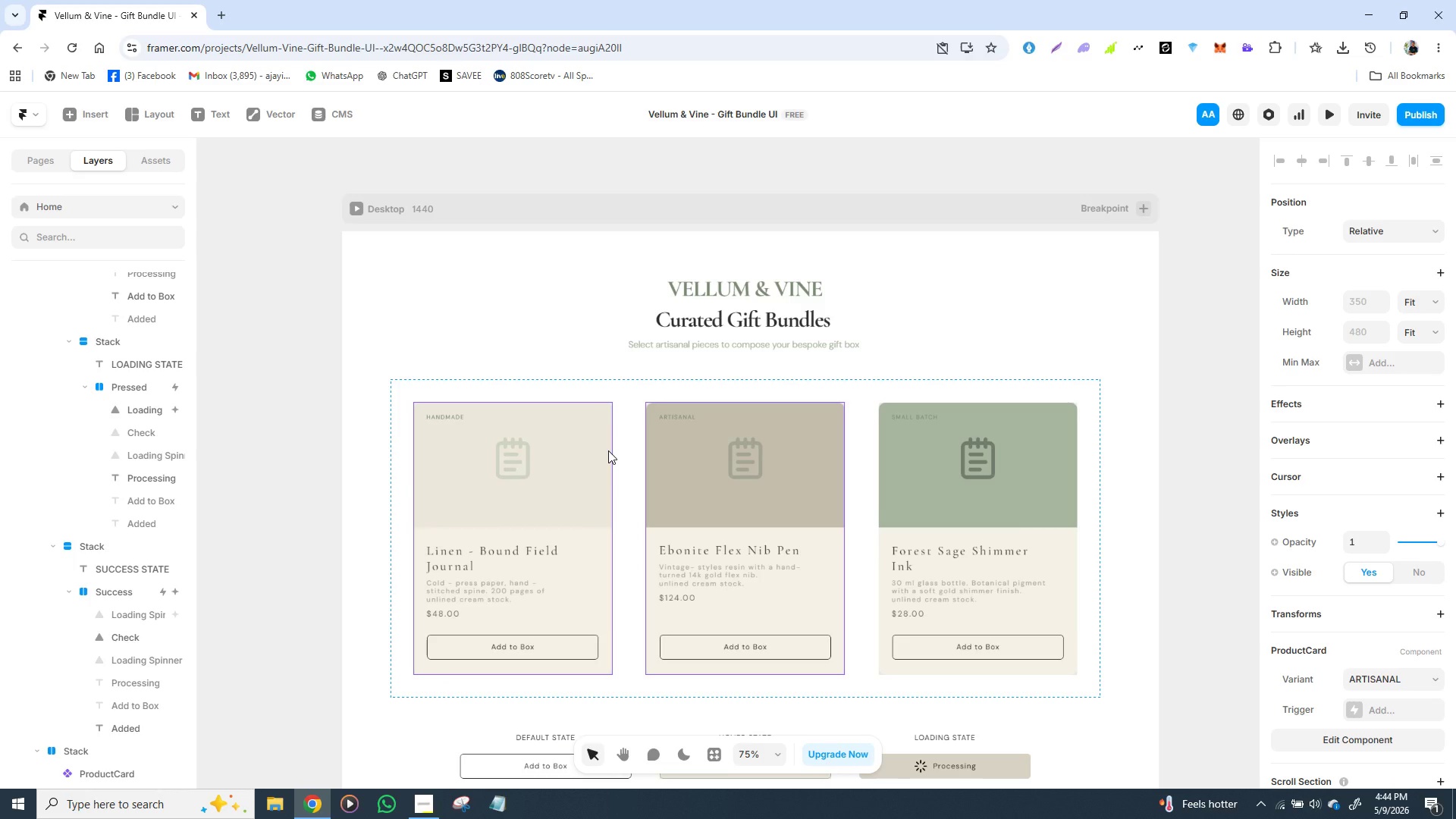 
wait(10.98)
 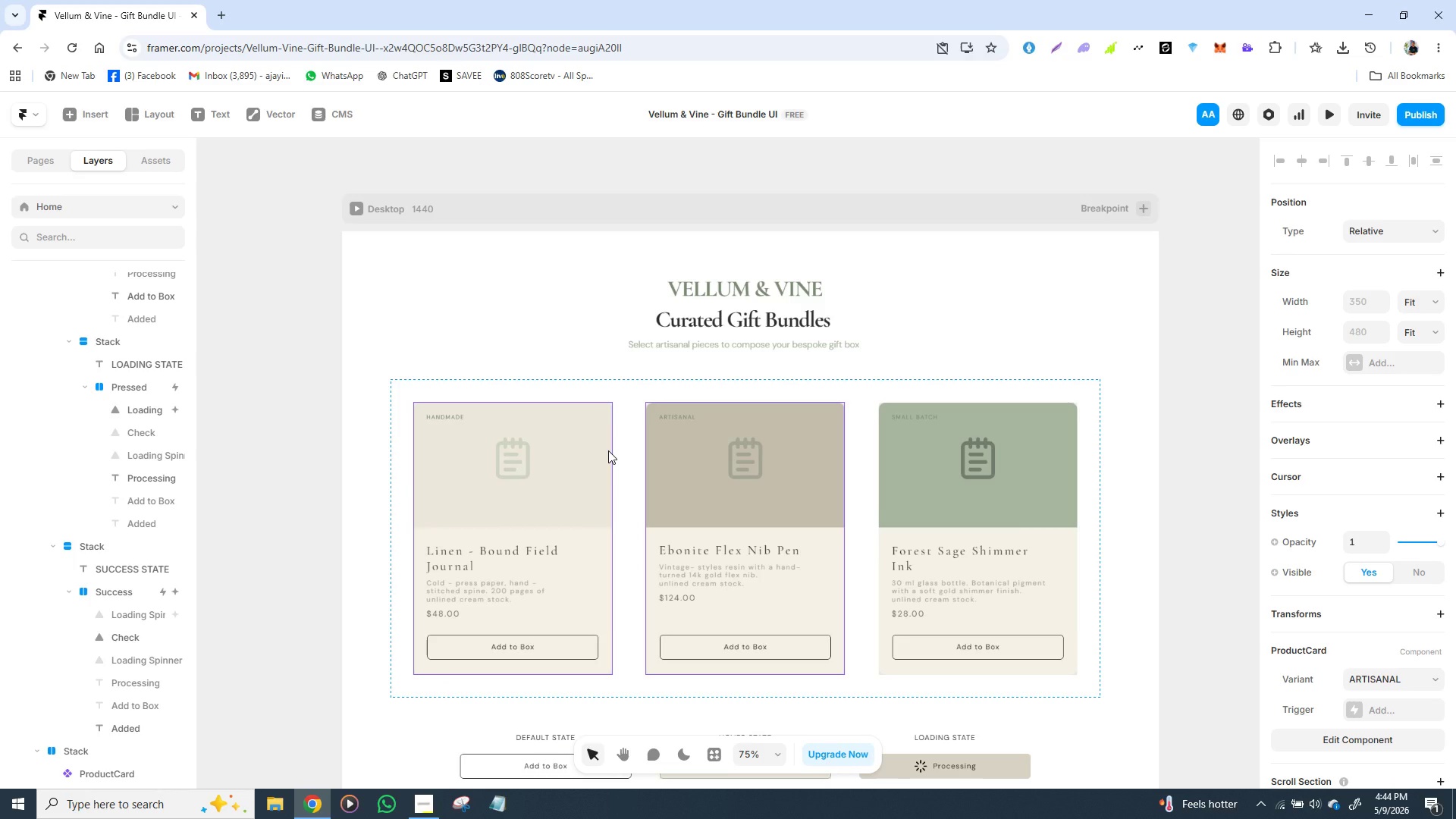 
mouse_move([1245, 64])
 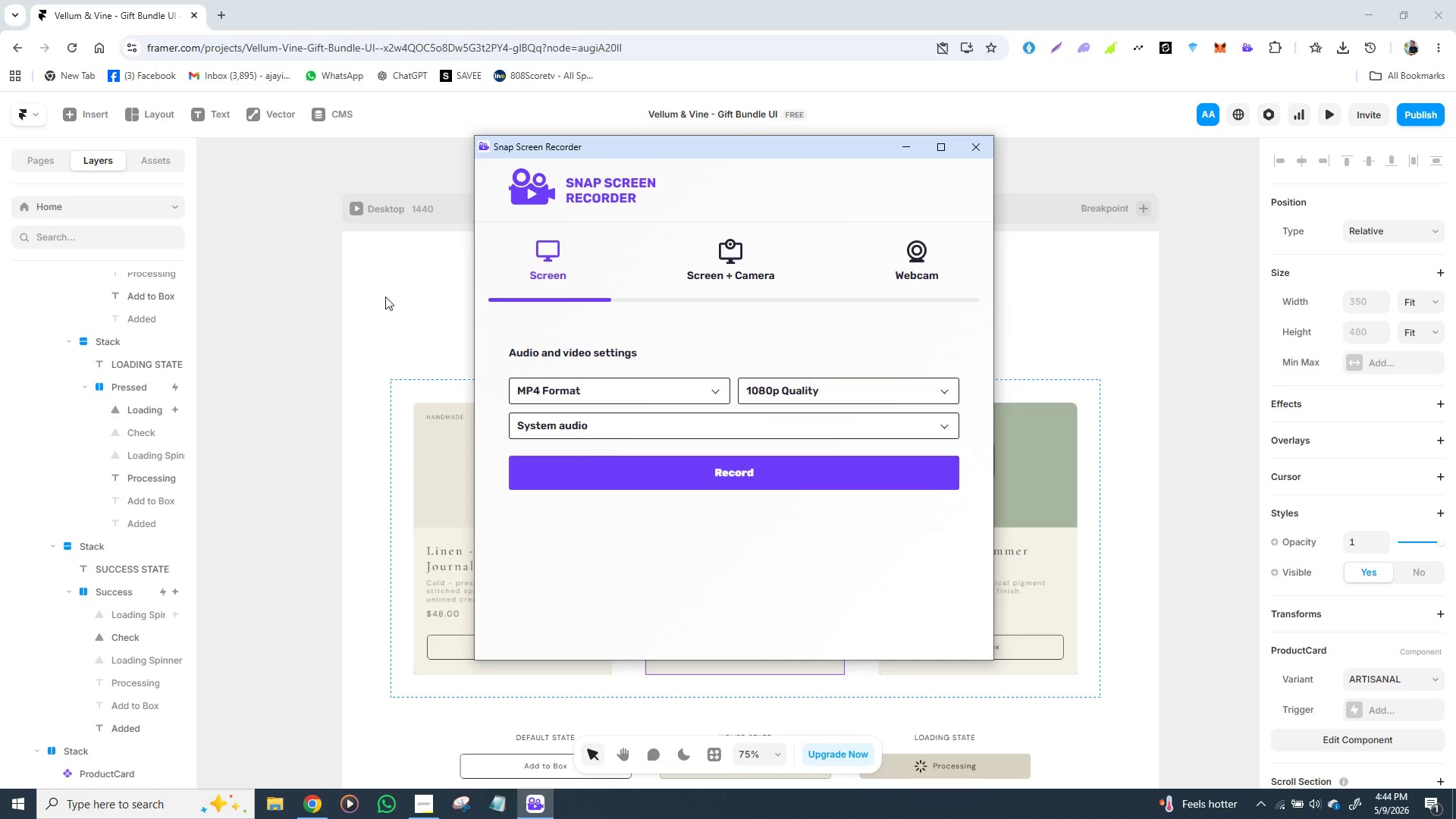 
wait(9.78)
 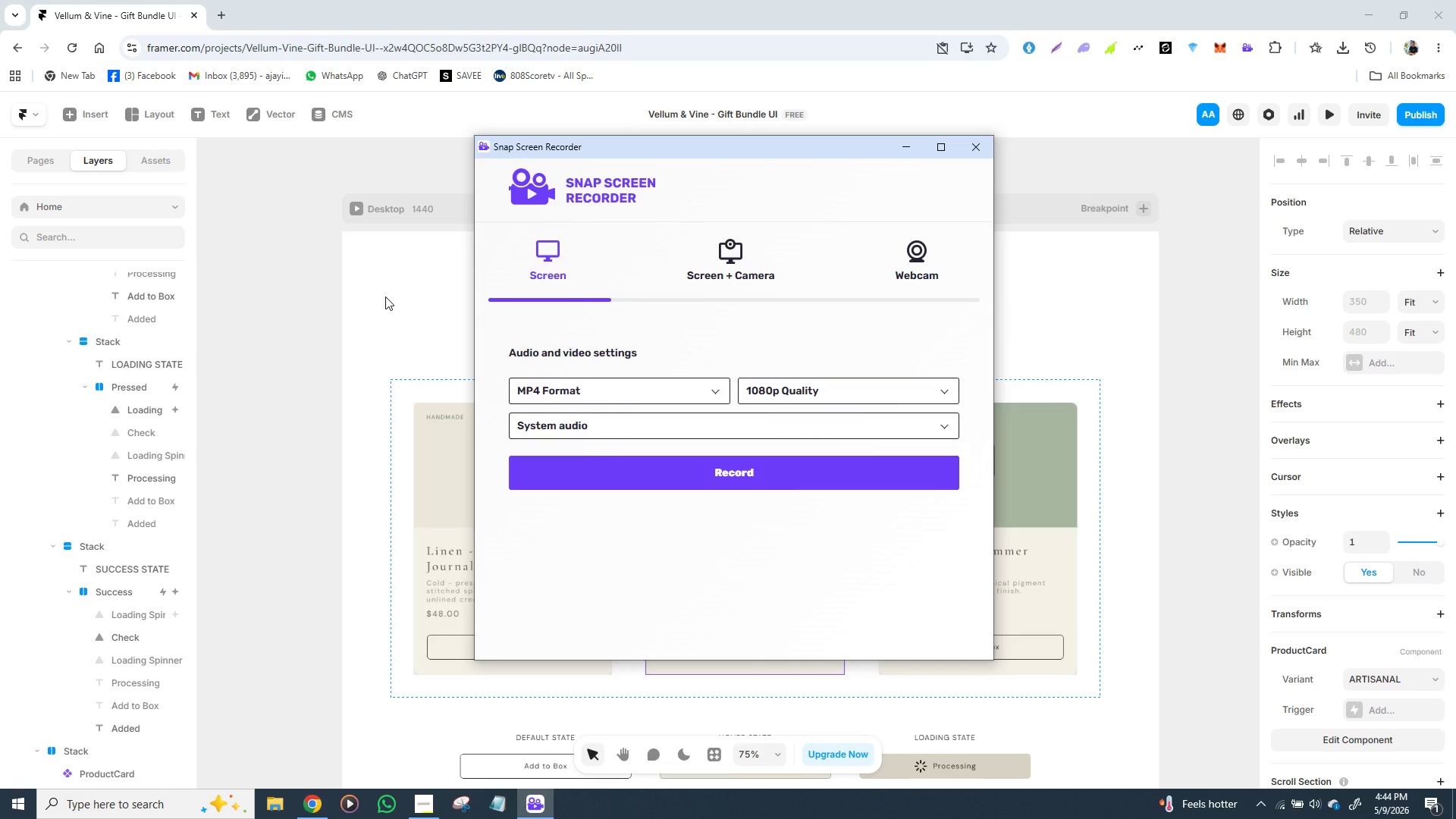 
left_click([422, 806])